 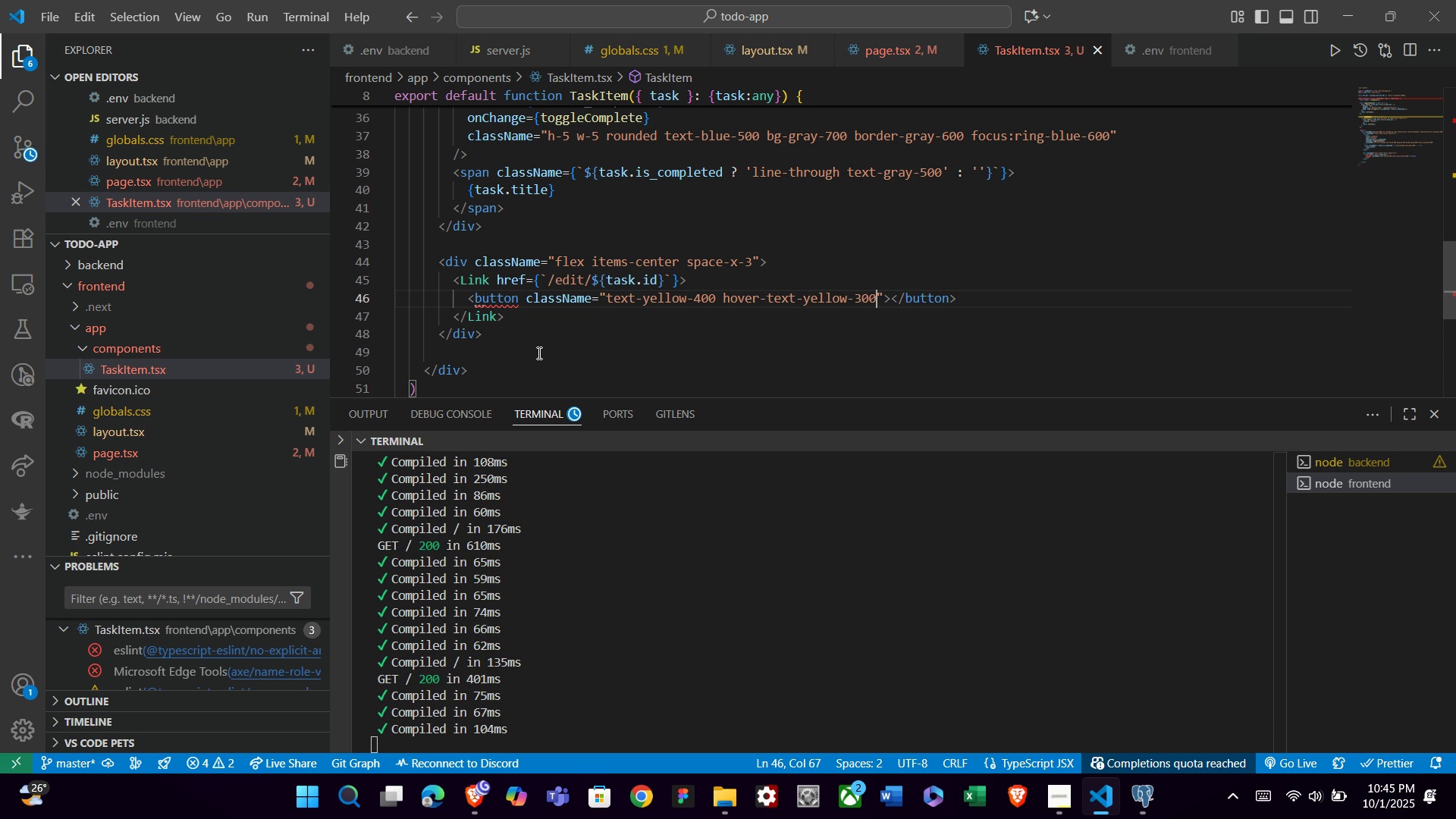 
key(ArrowRight)
 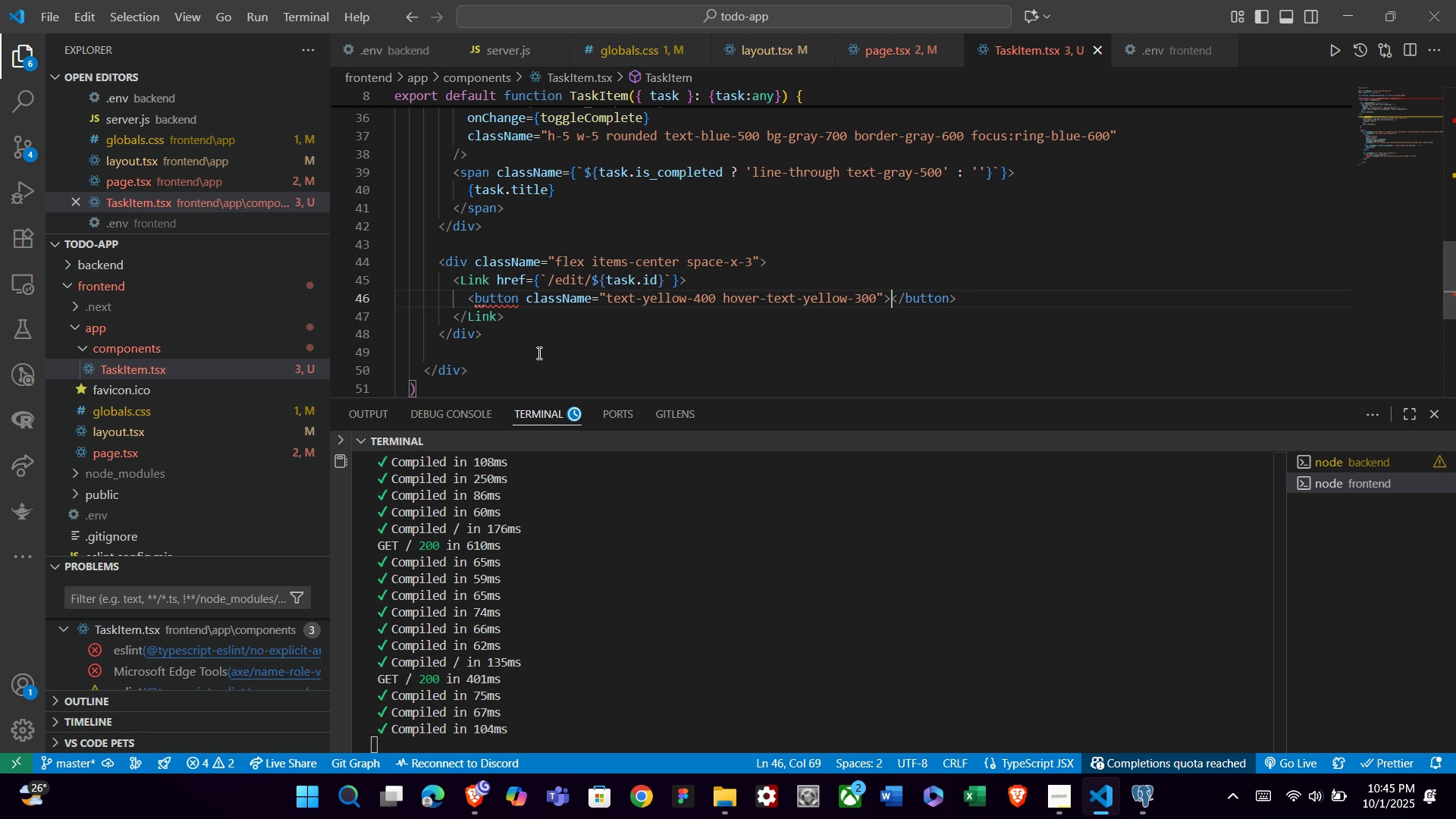 
key(ArrowRight)
 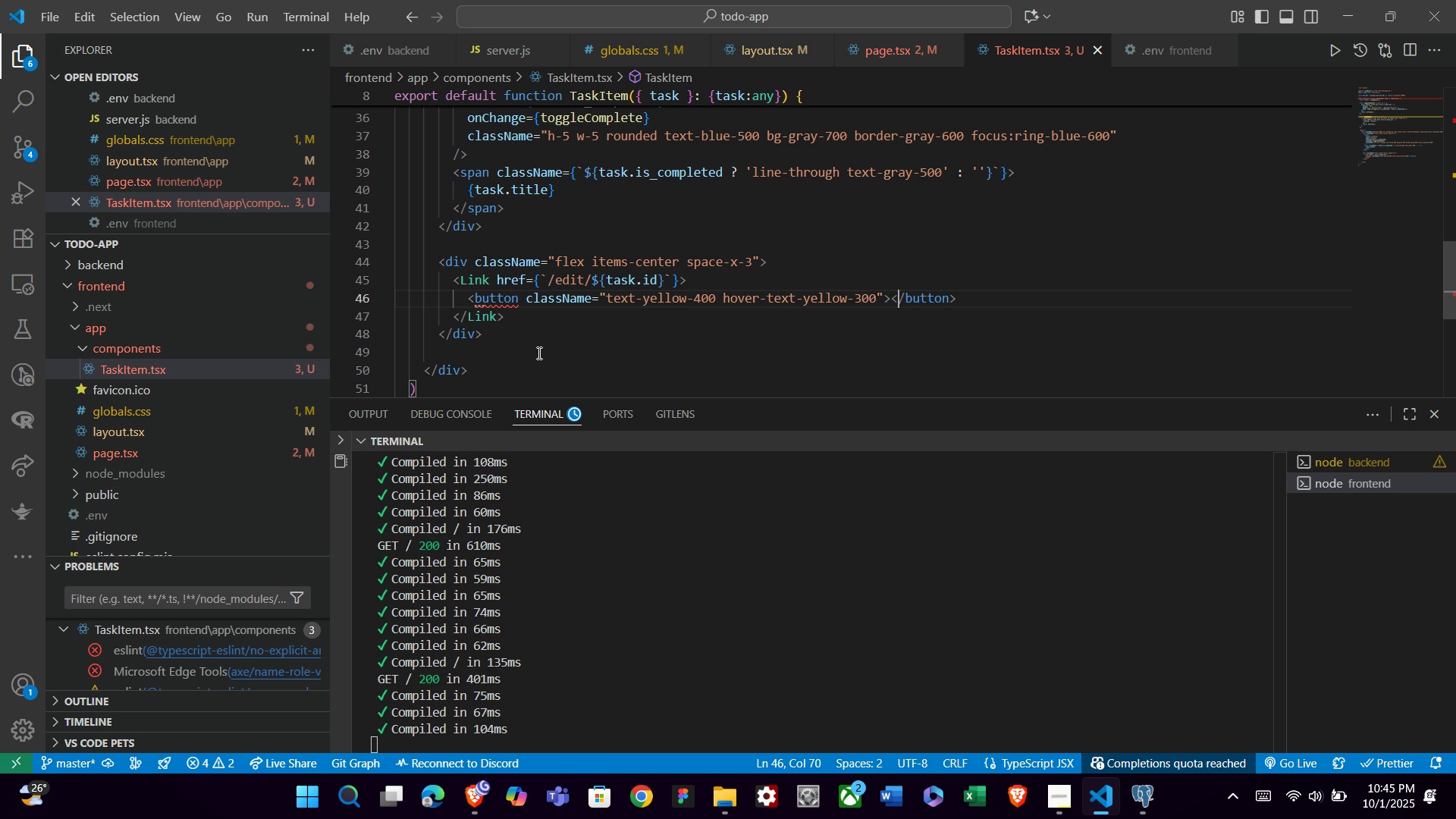 
key(ArrowRight)
 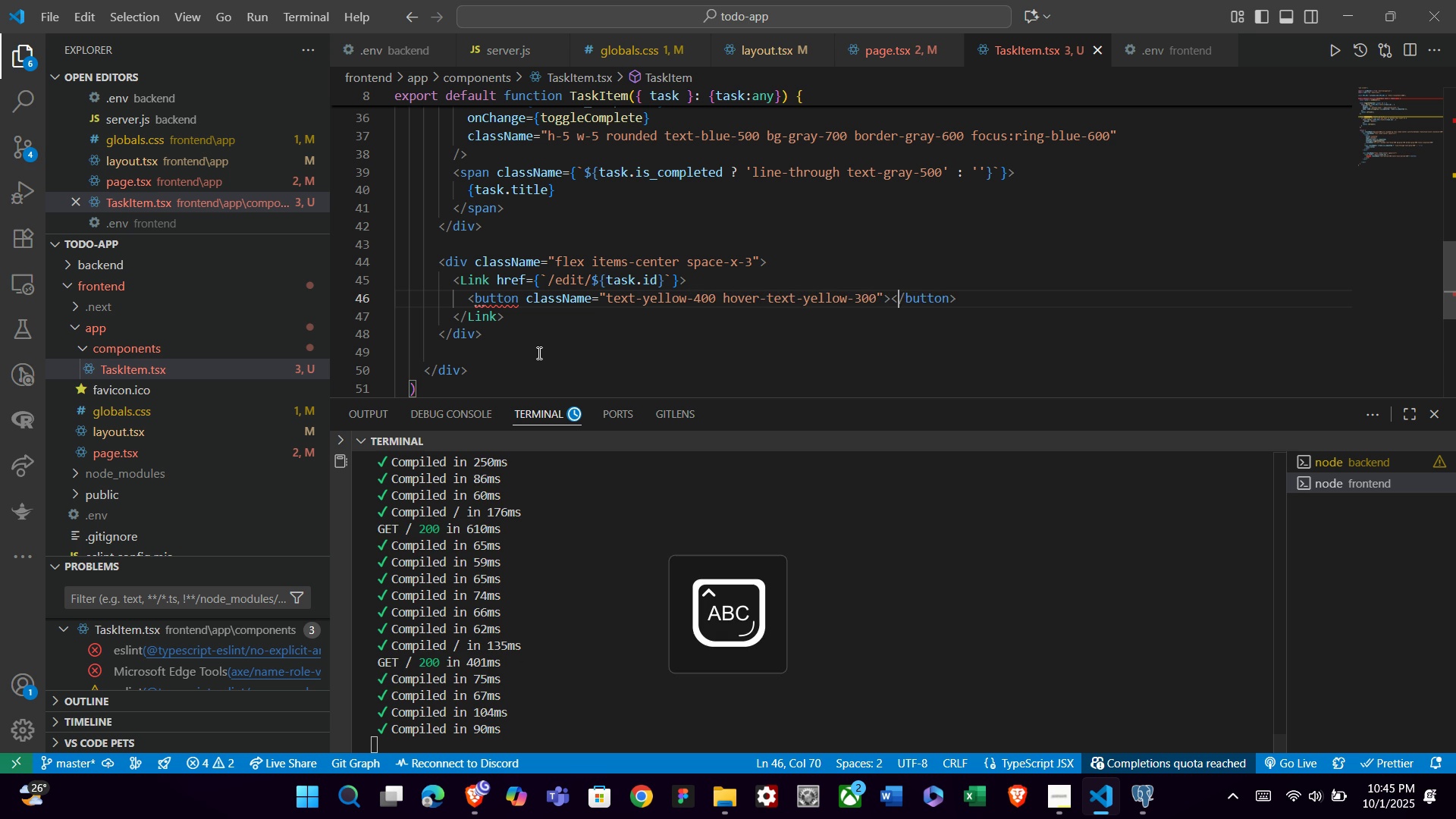 
key(CapsLock)
 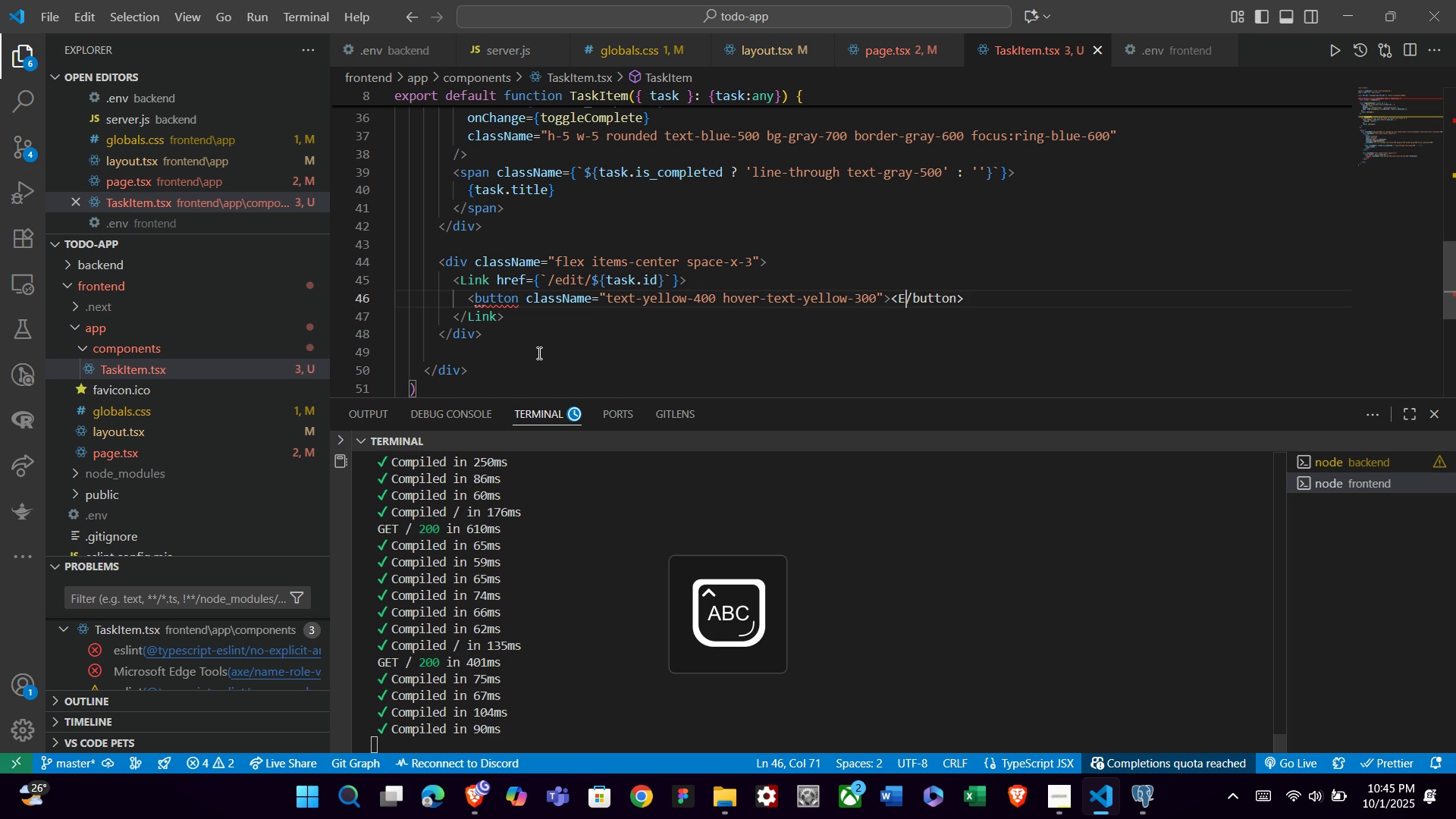 
key(E)
 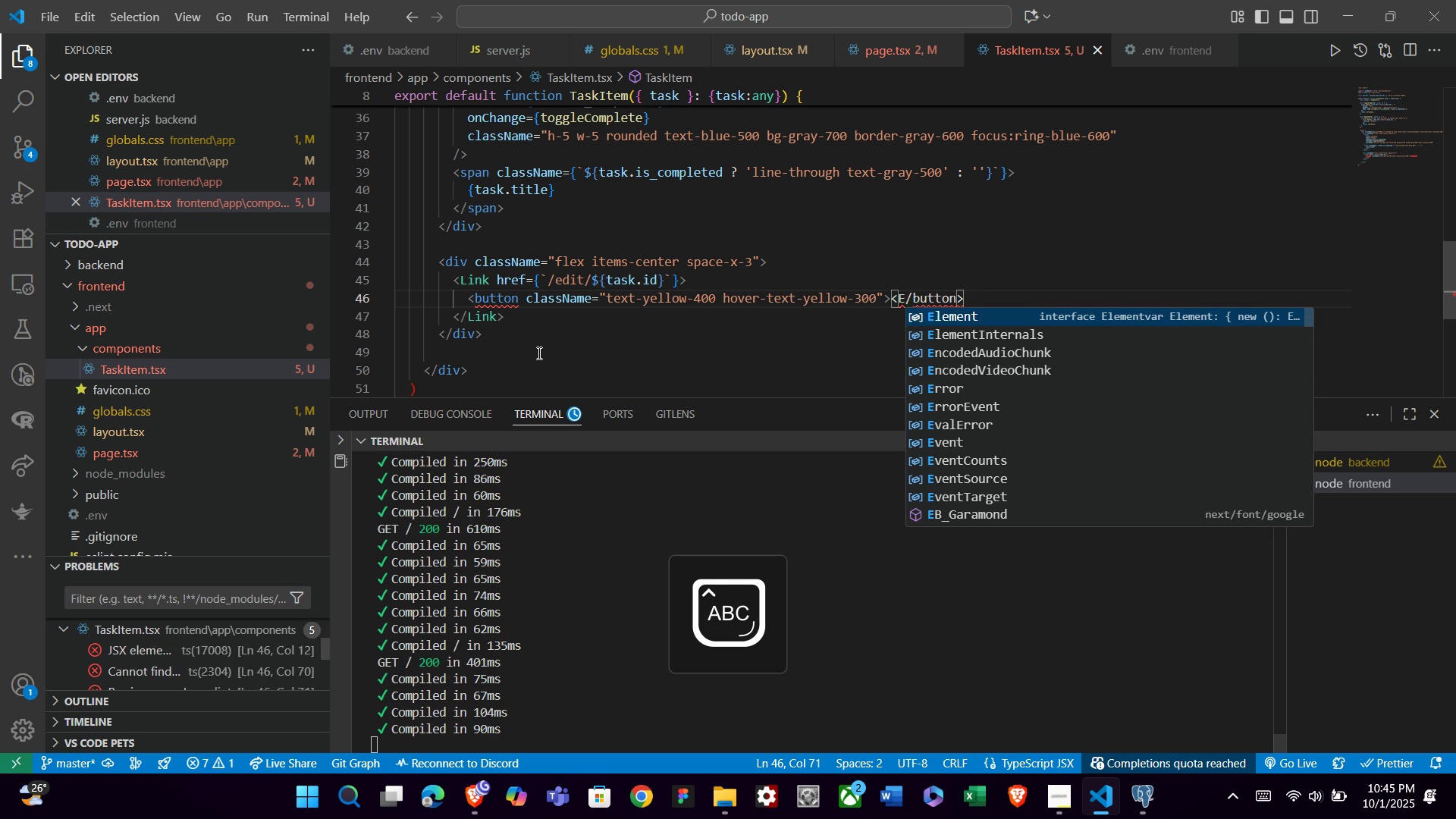 
key(Backspace)
 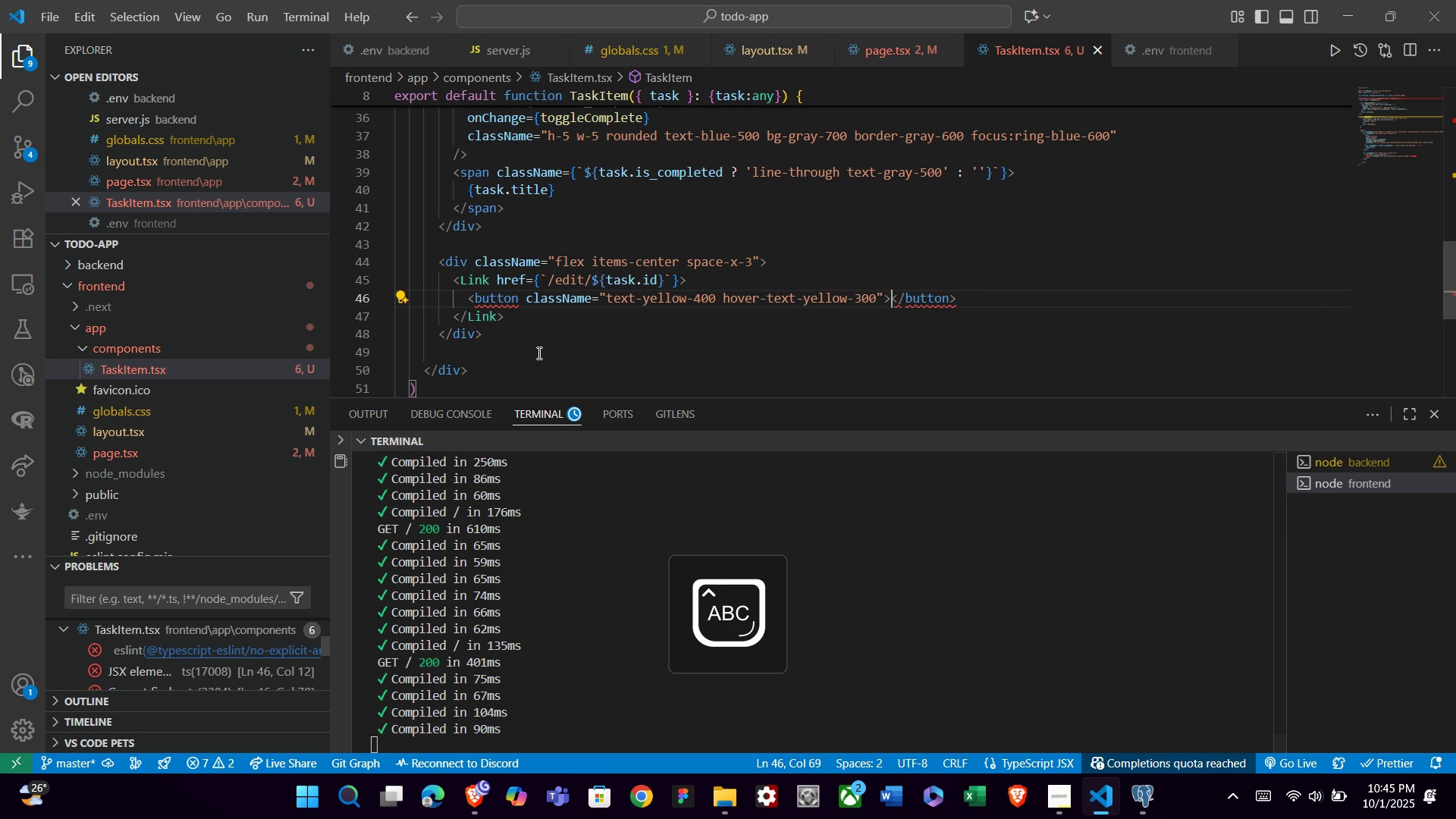 
key(ArrowLeft)
 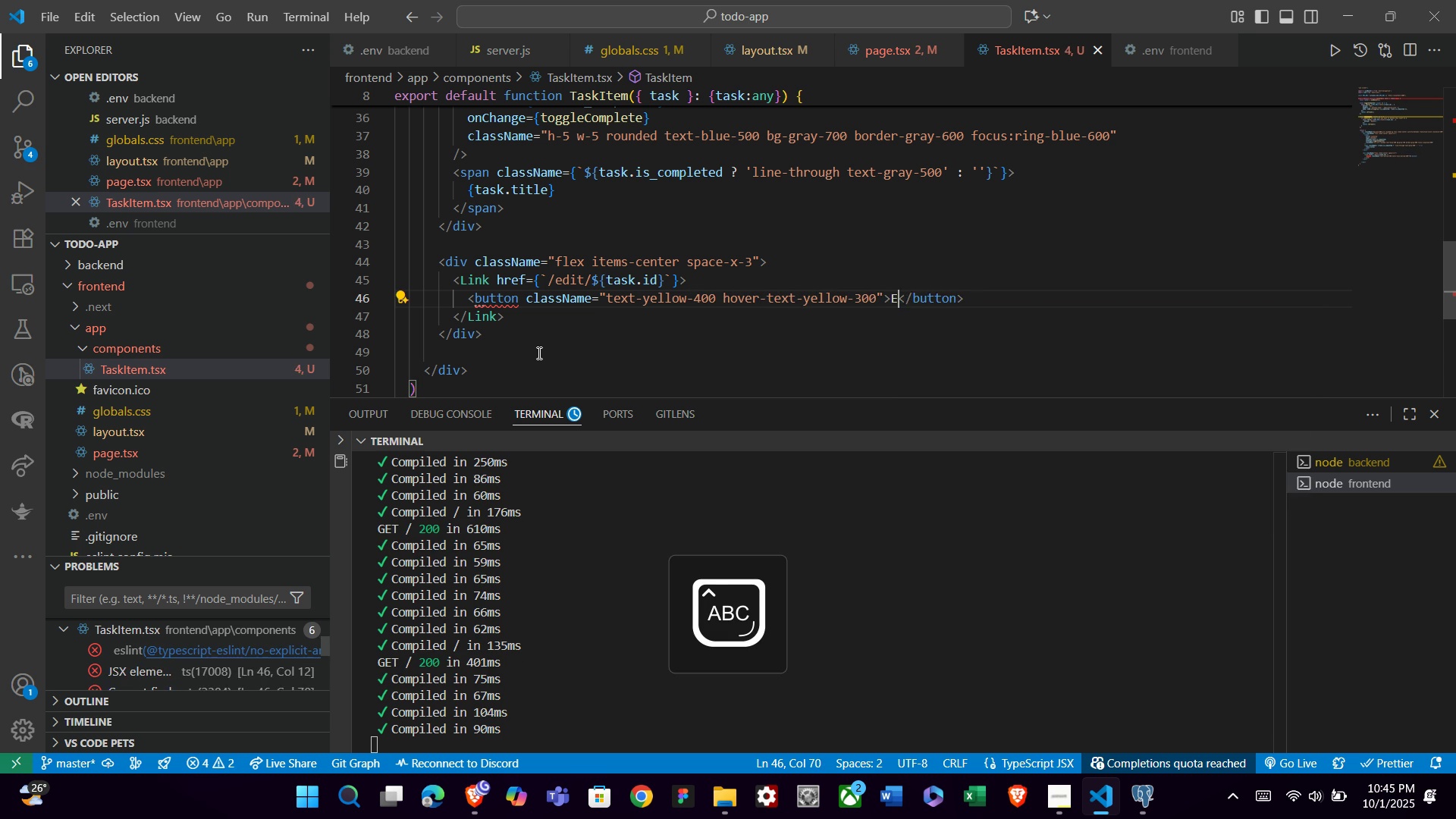 
type(Edit)
 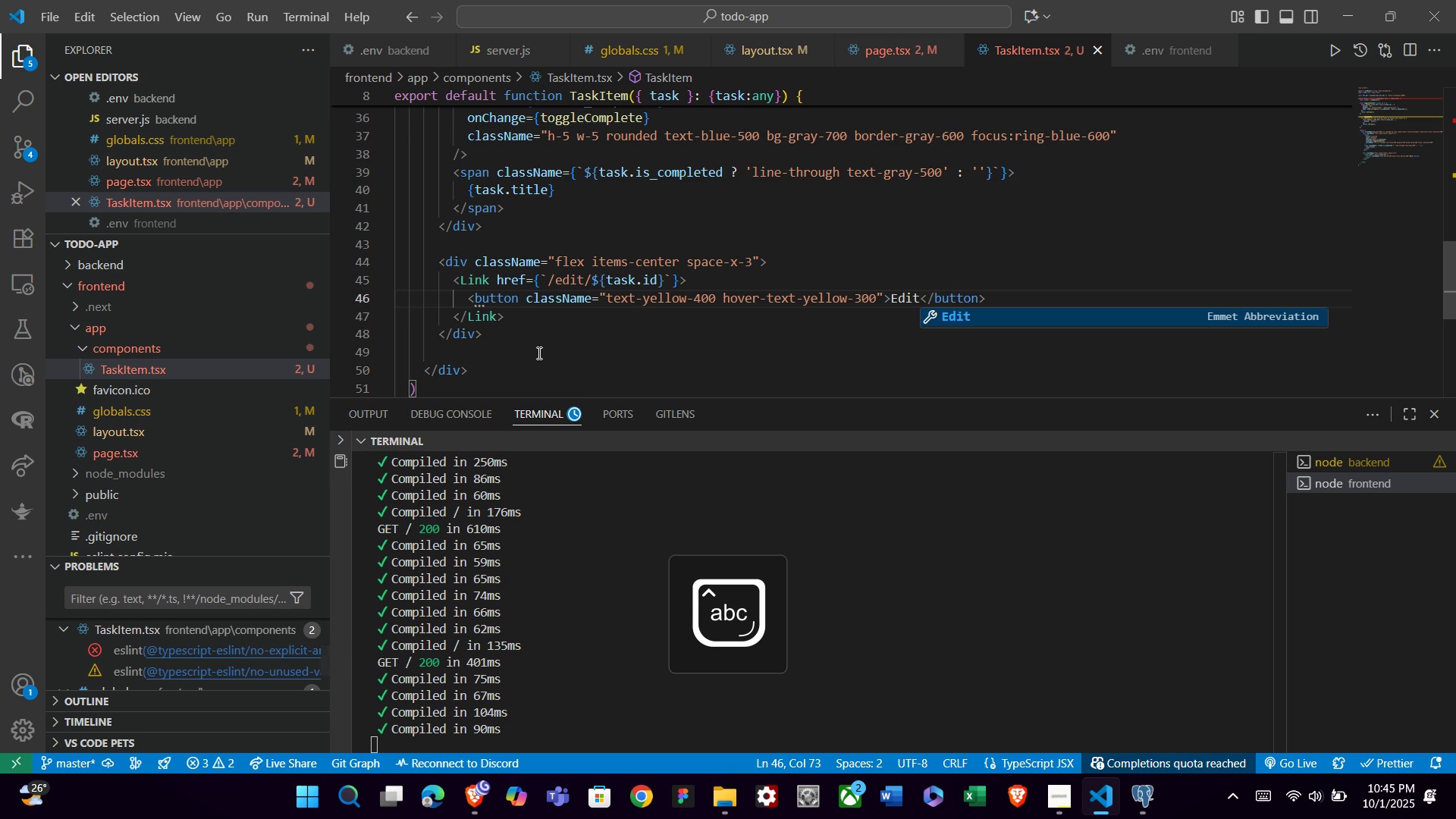 
key(ArrowDown)
 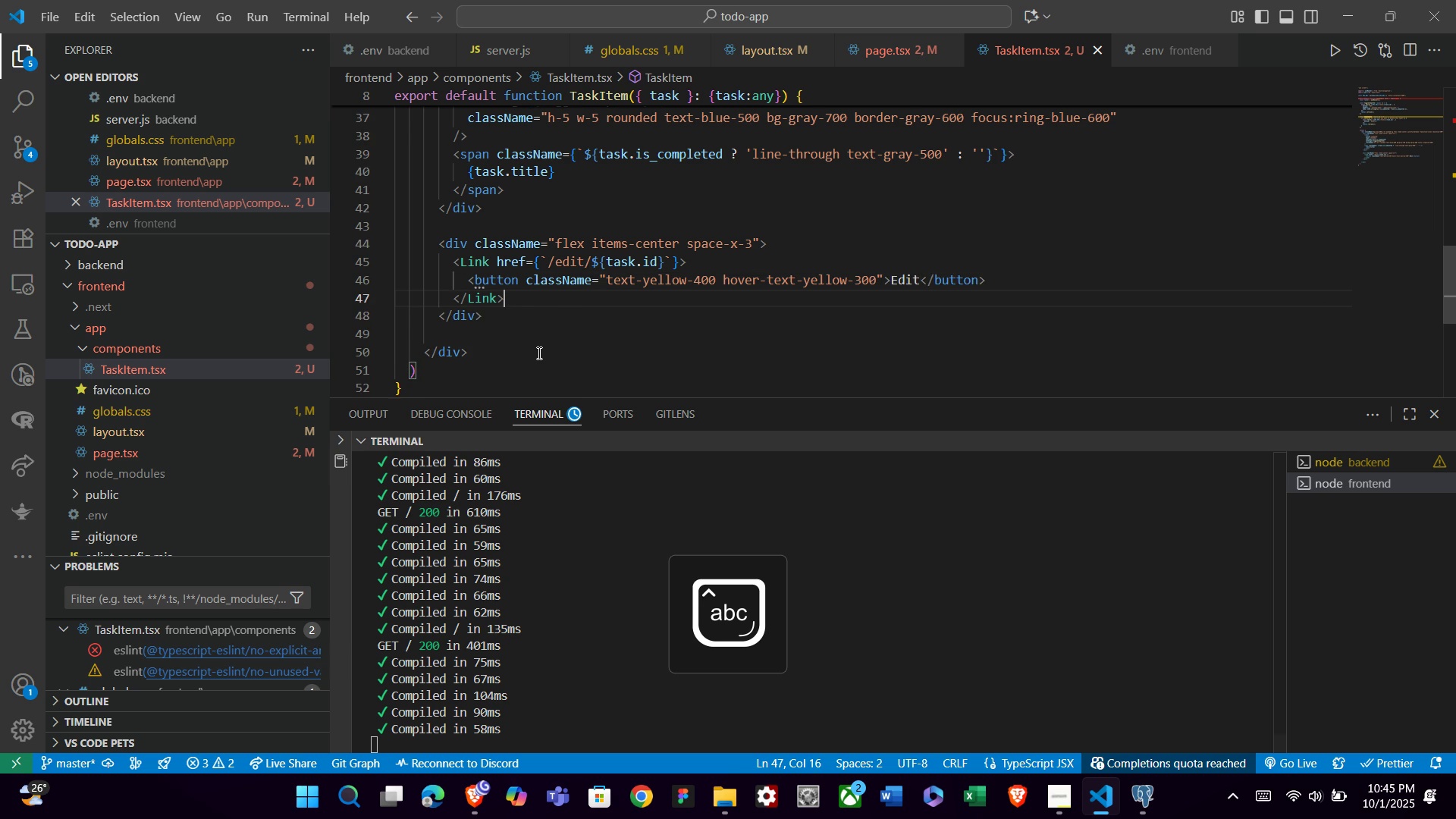 
key(ArrowDown)
 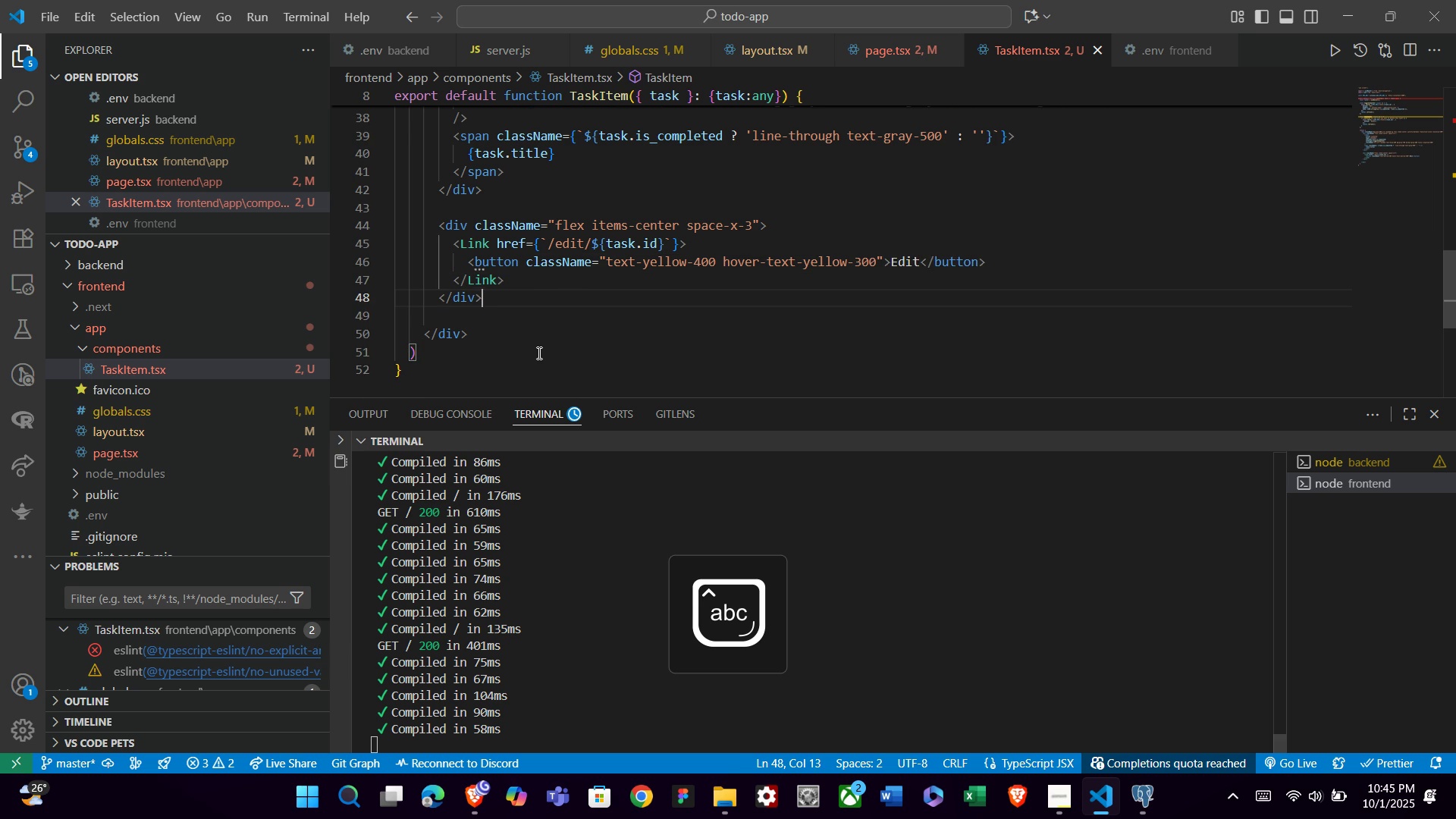 
key(Enter)